 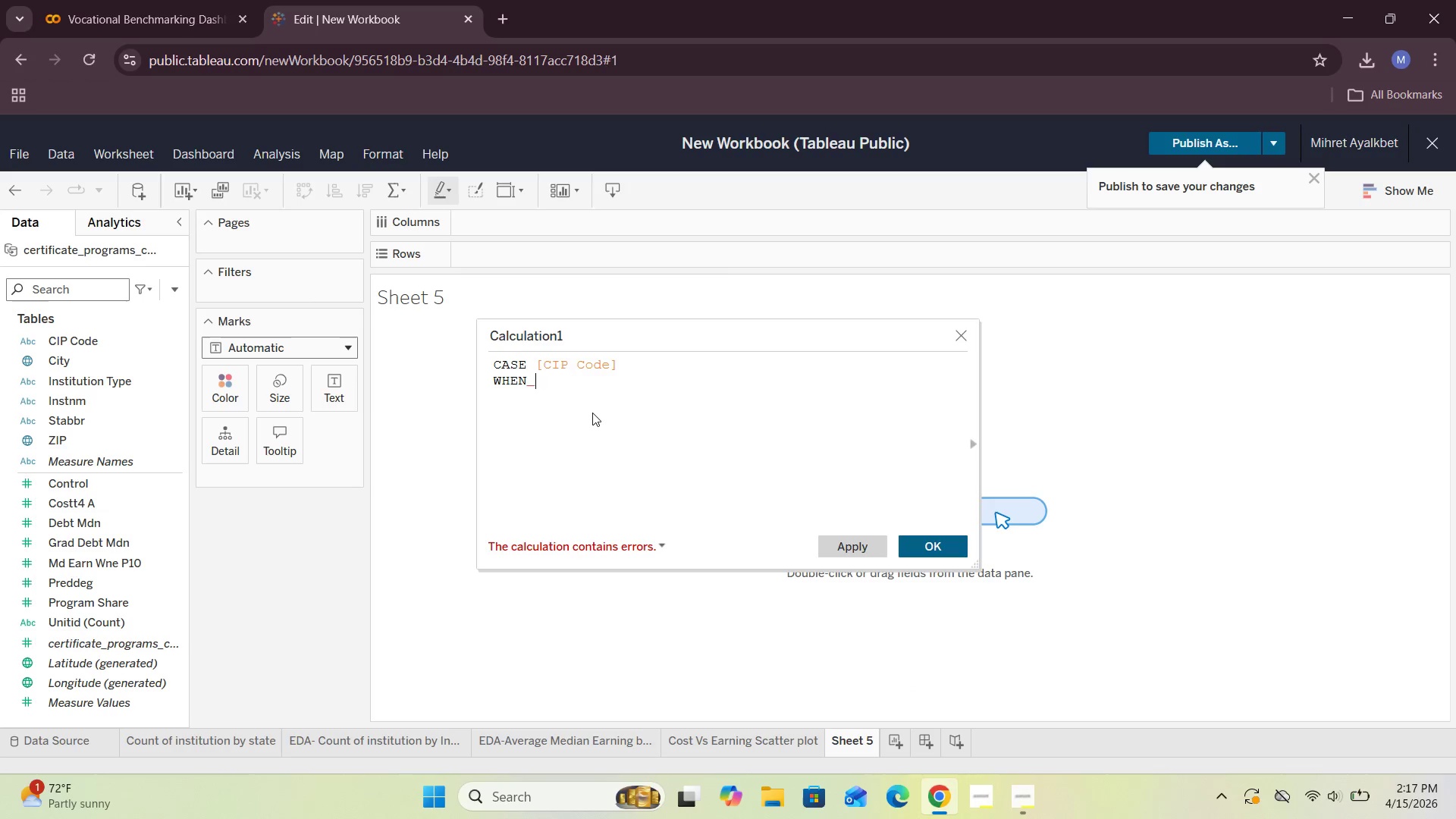 
key(Shift+Quote)
 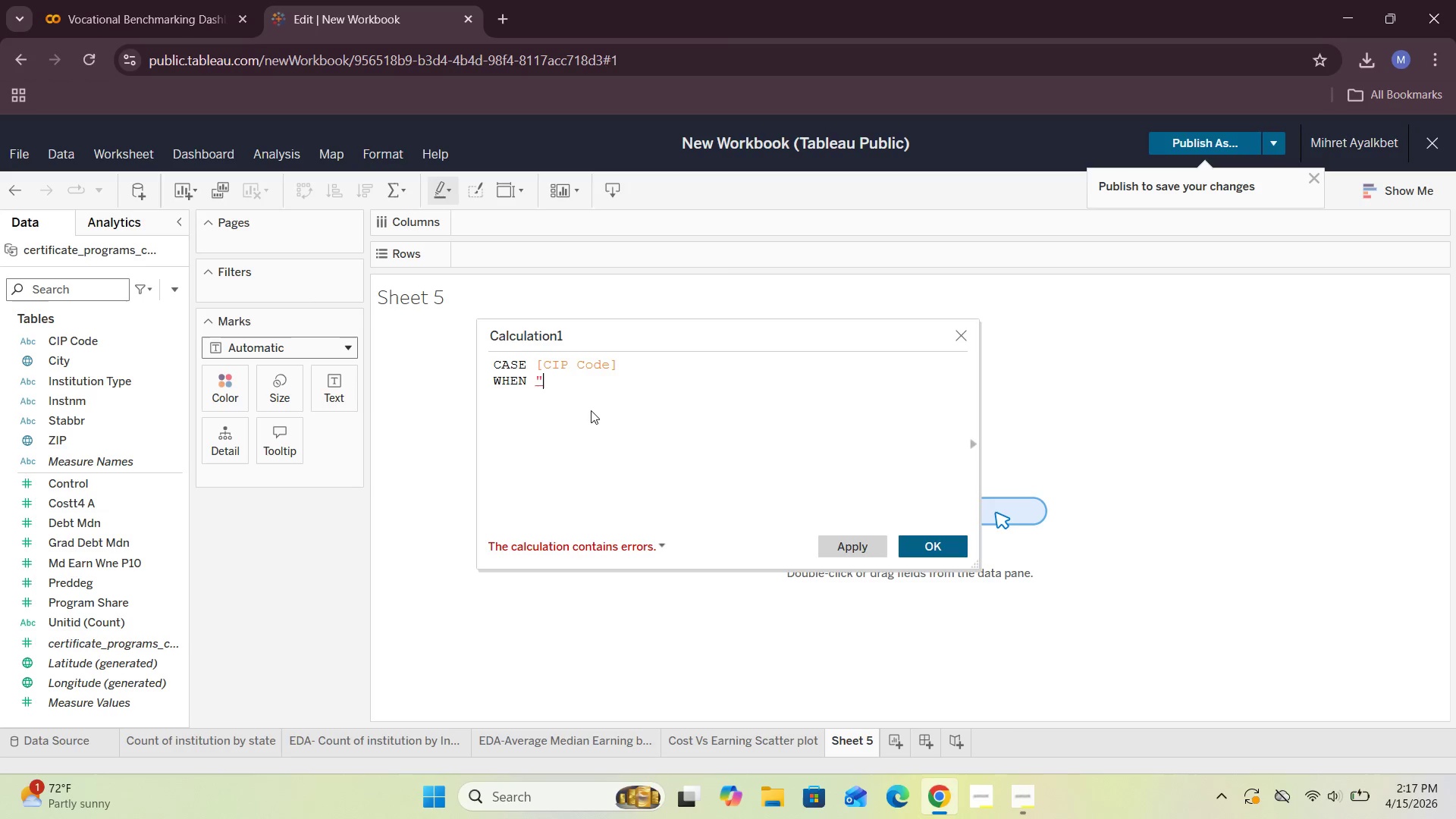 
key(Shift+Quote)
 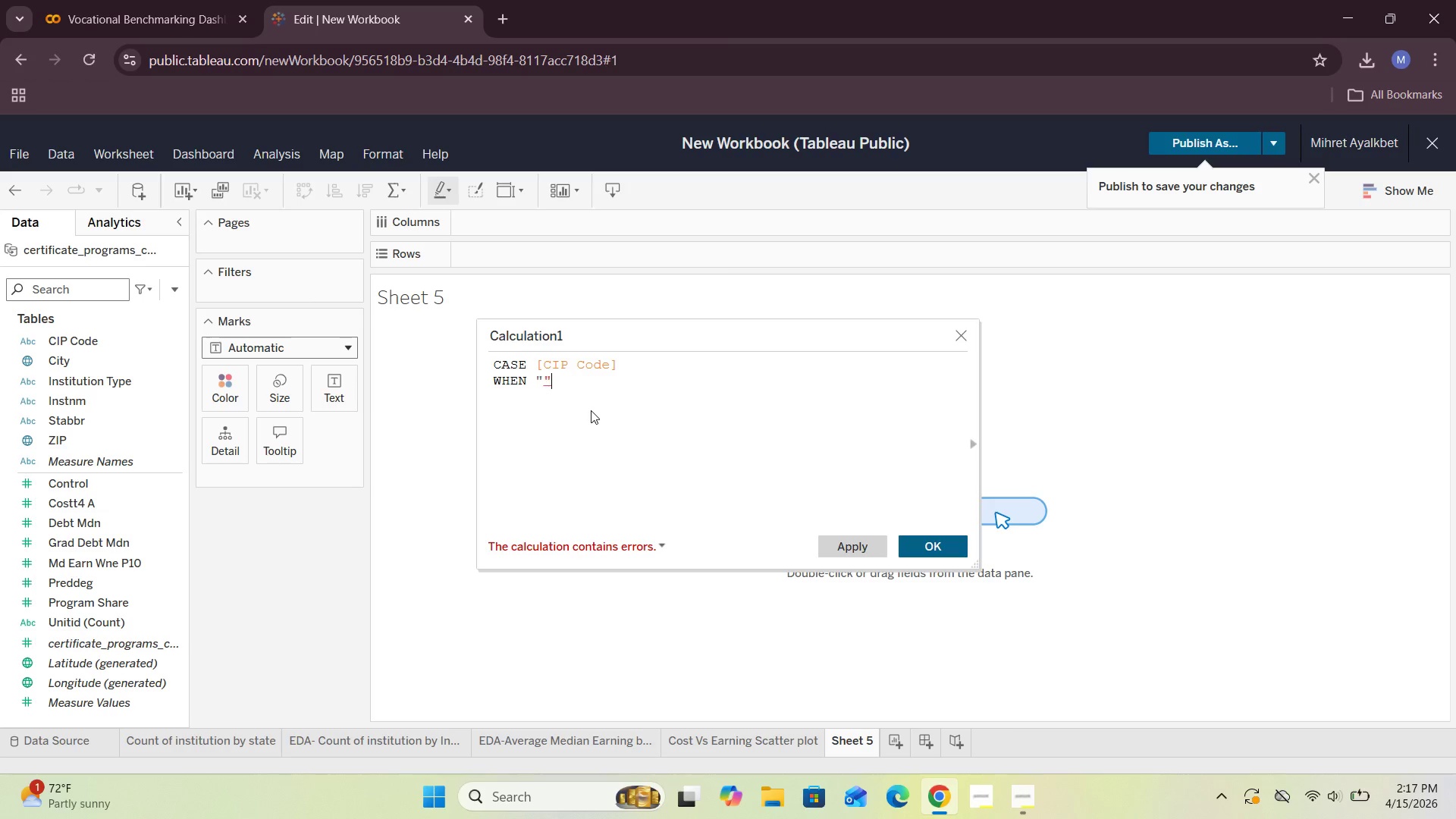 
wait(8.59)
 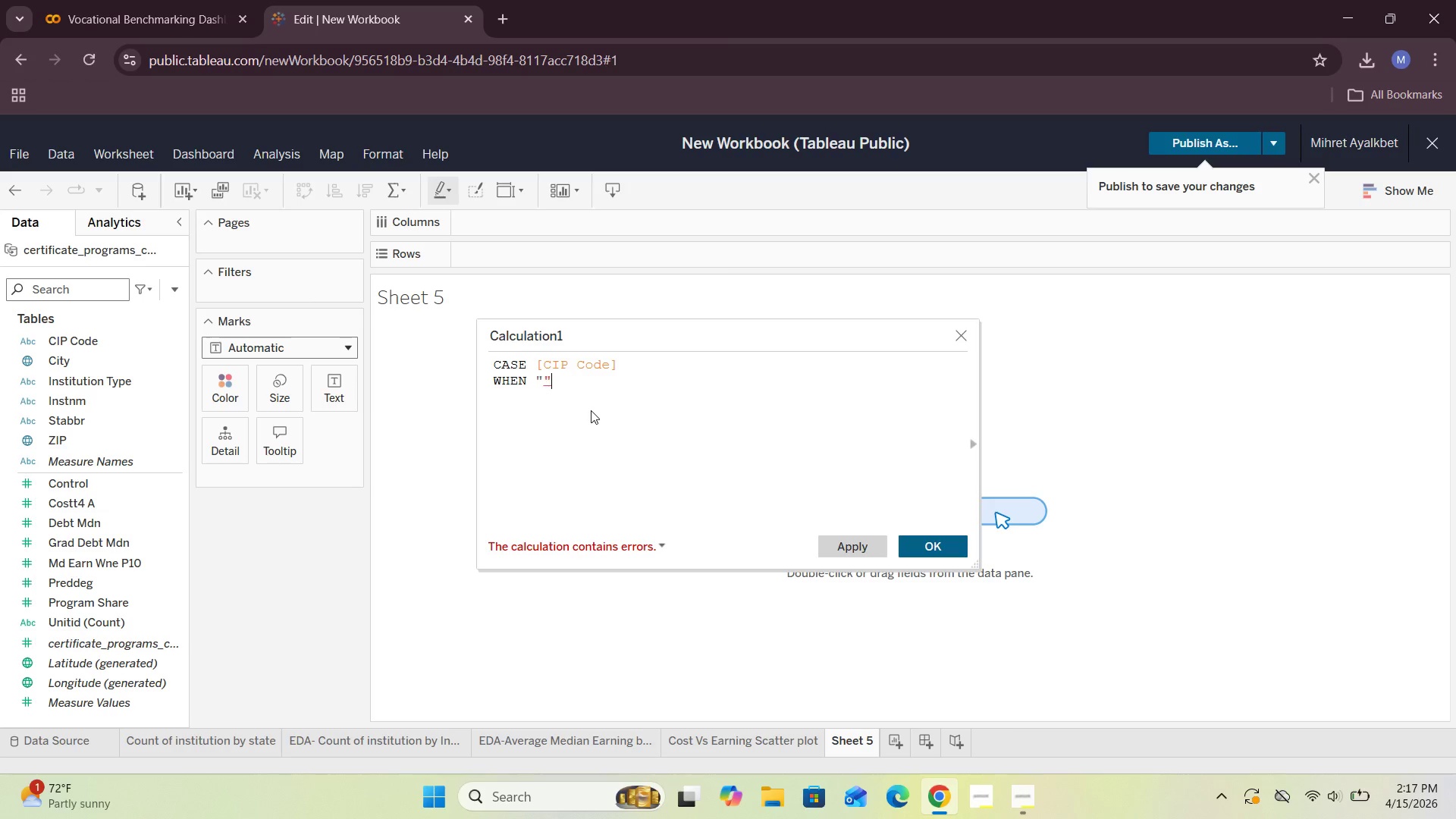 
key(ArrowLeft)
 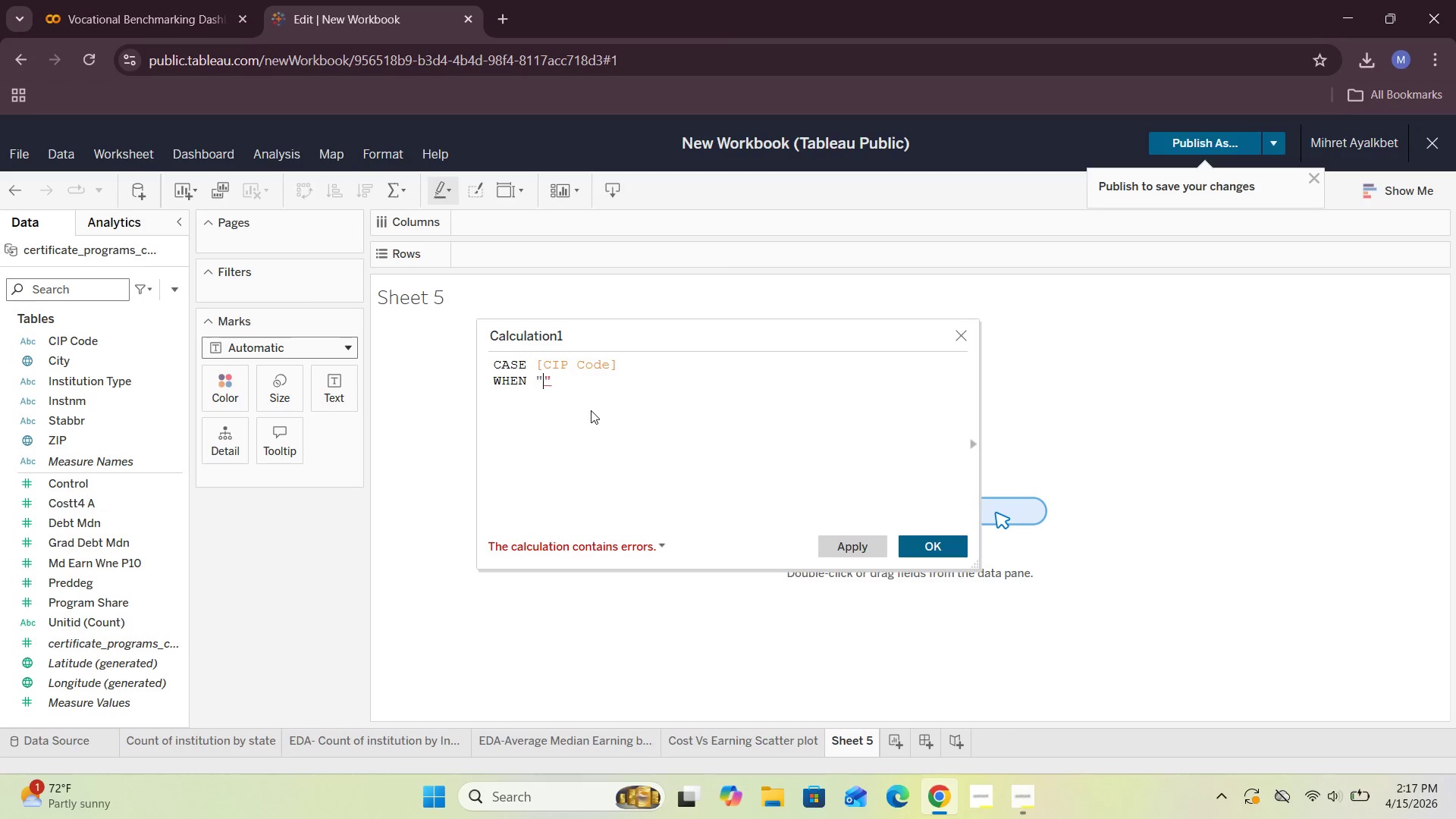 
type(PCIP11)
 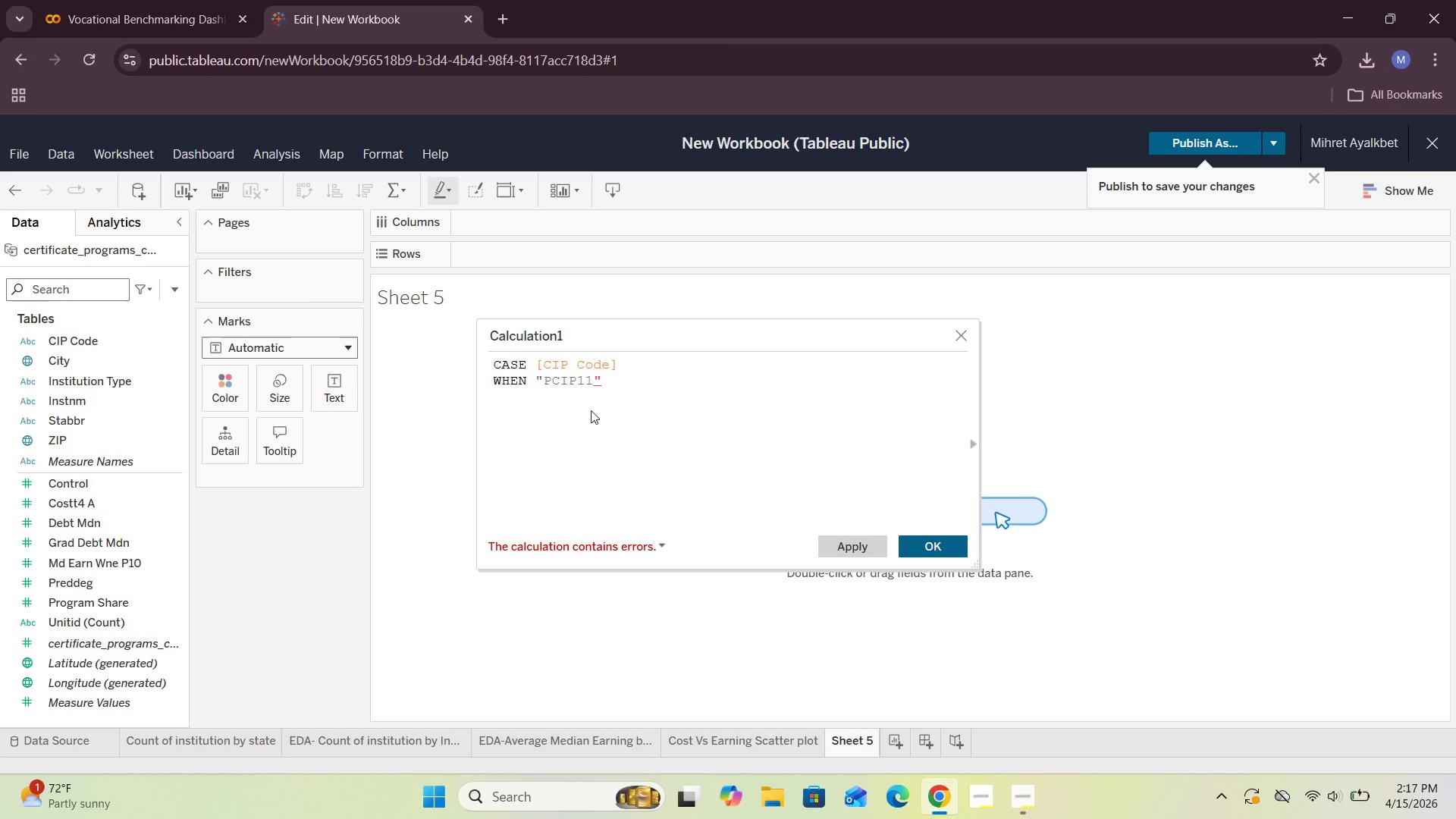 
key(ArrowRight)
 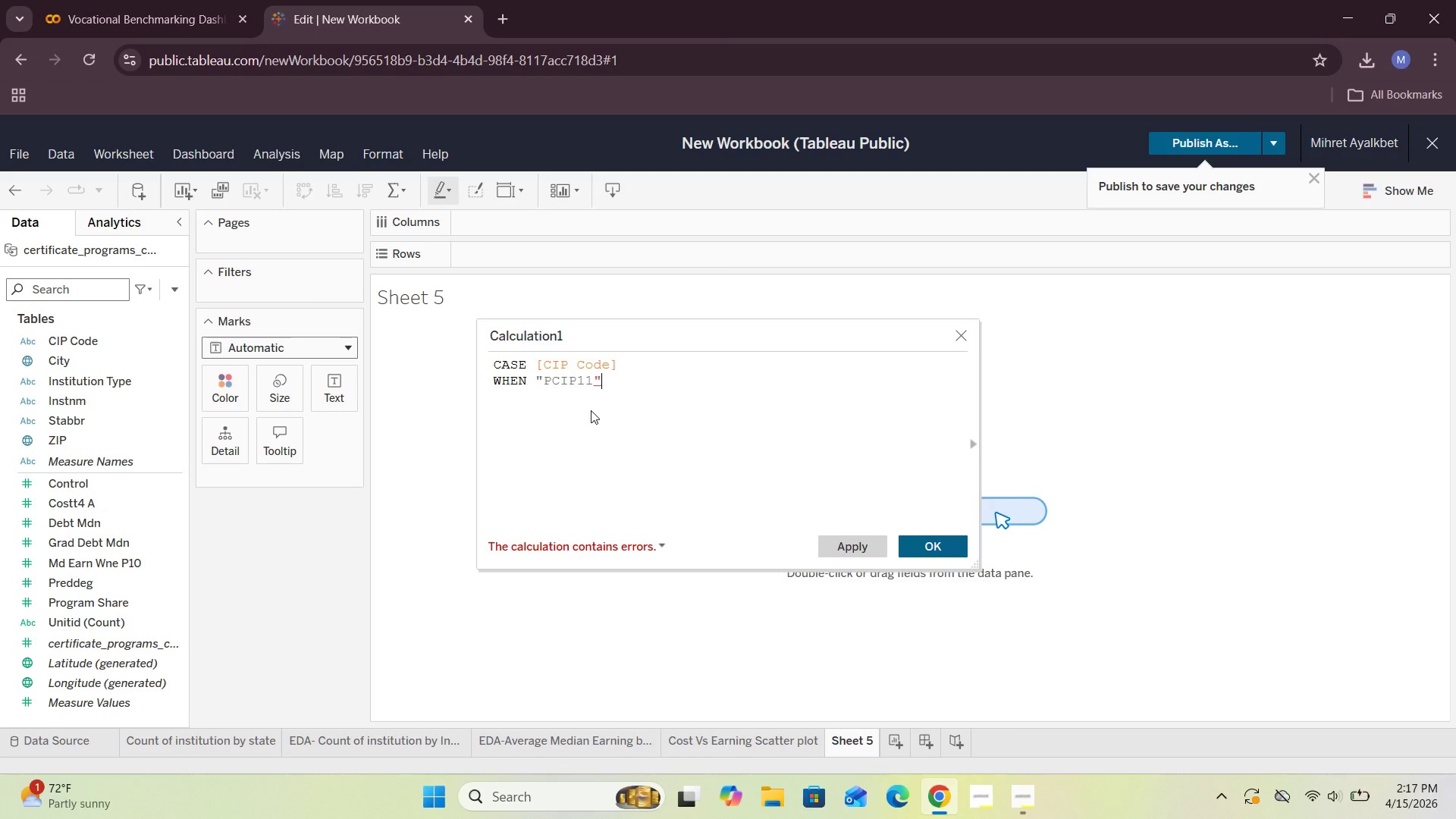 
type( THEN "")
 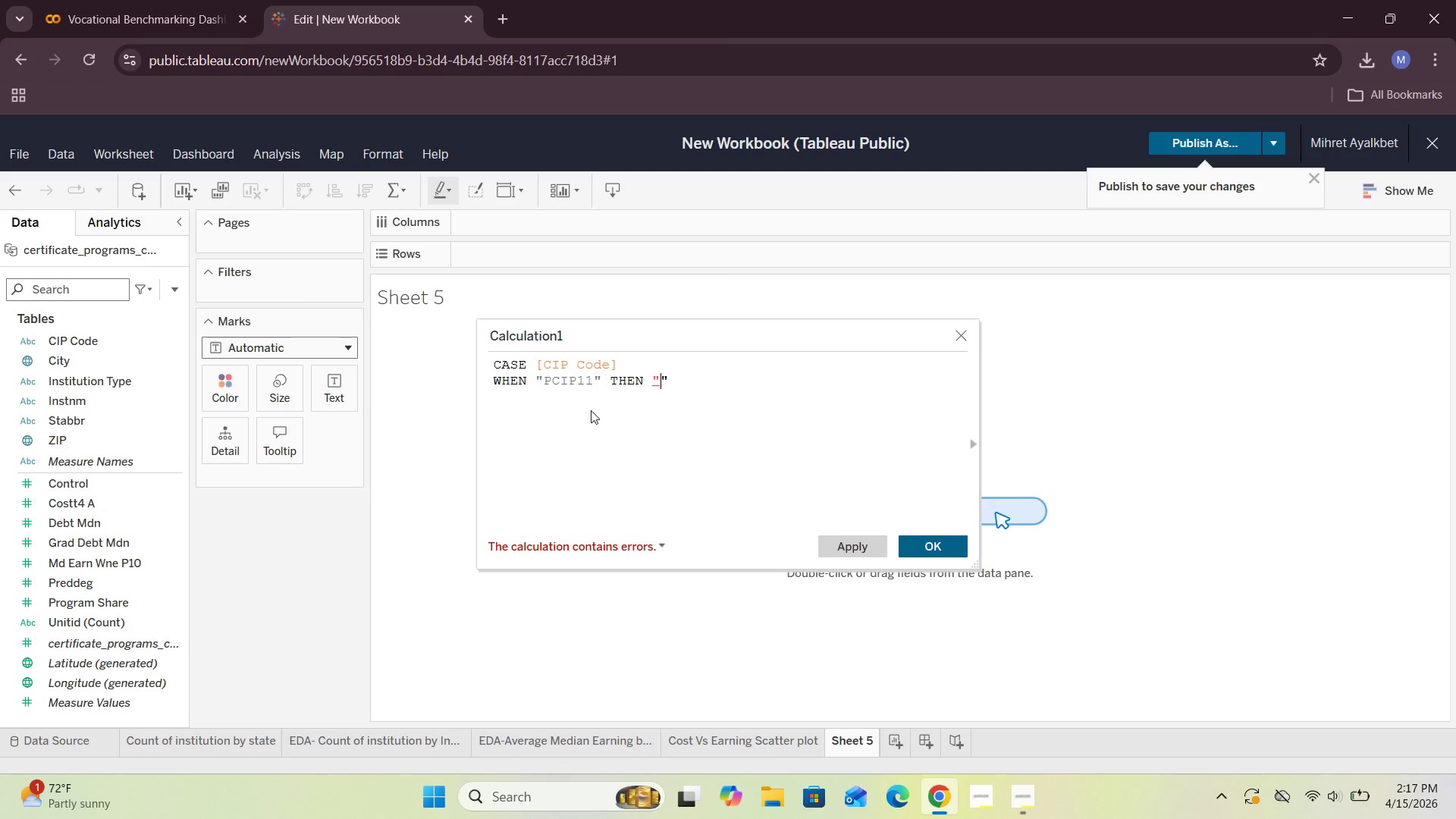 
 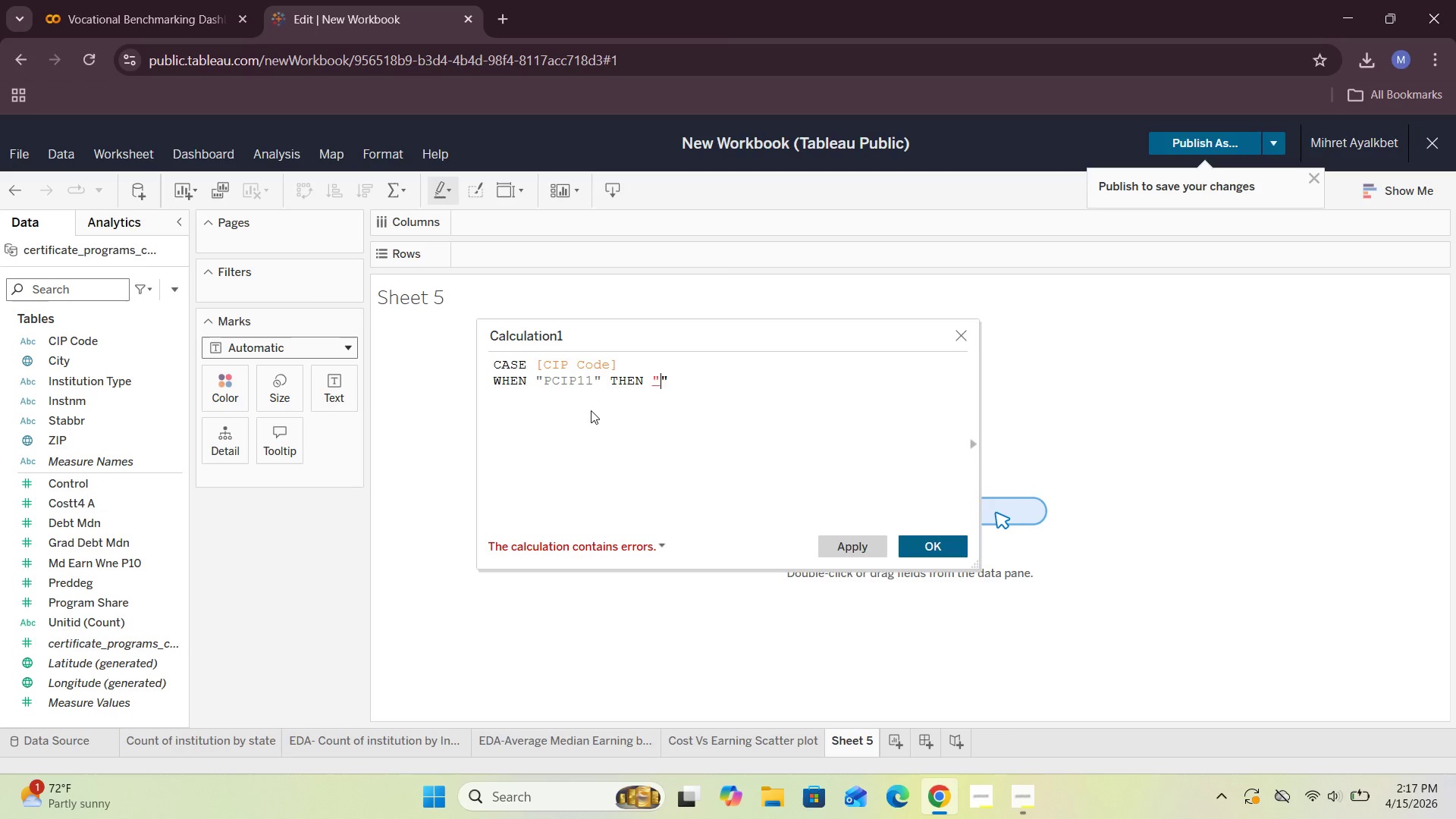 
key(ArrowLeft)
 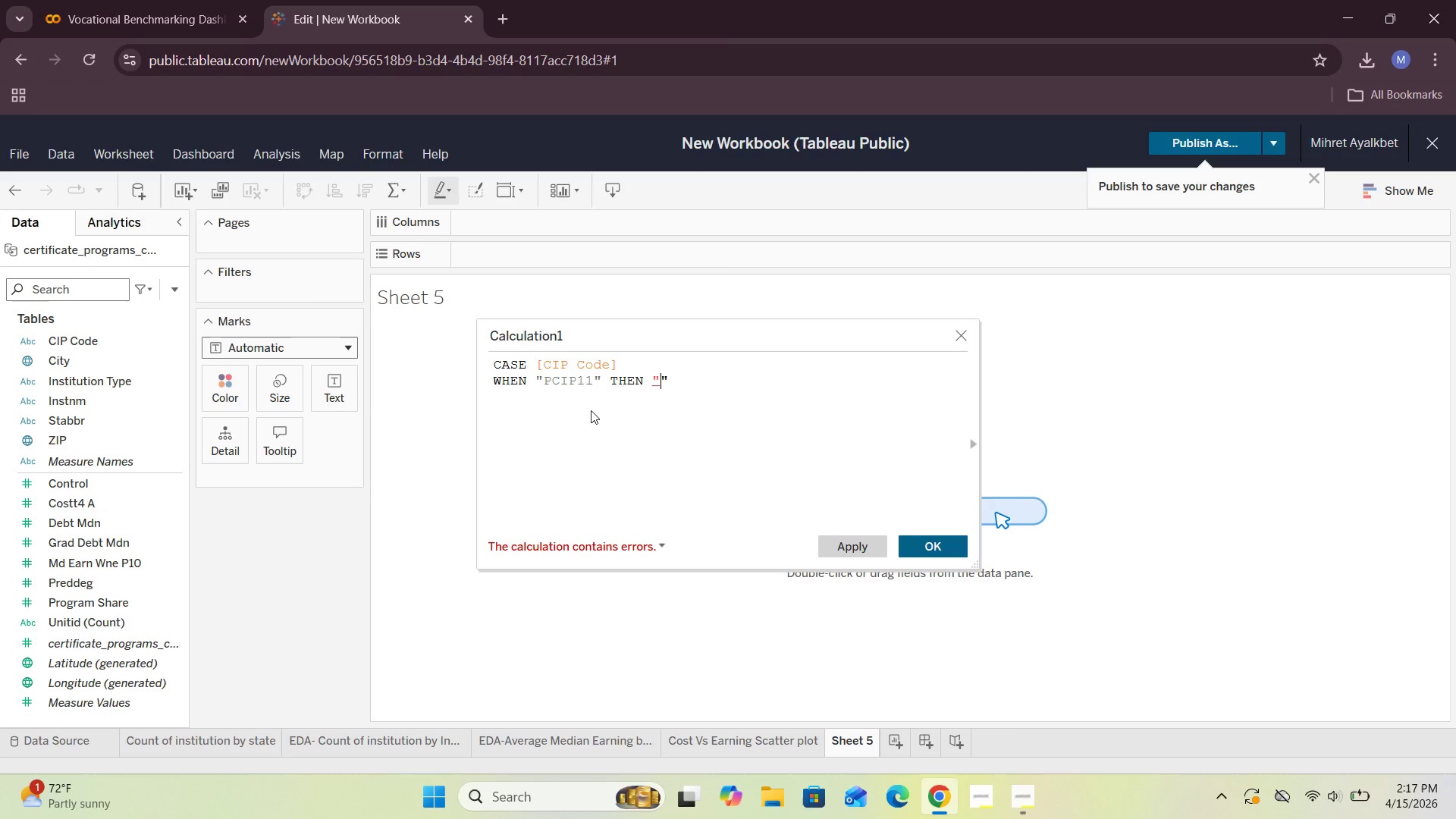 
type(Computer and Infrmatin Science)
 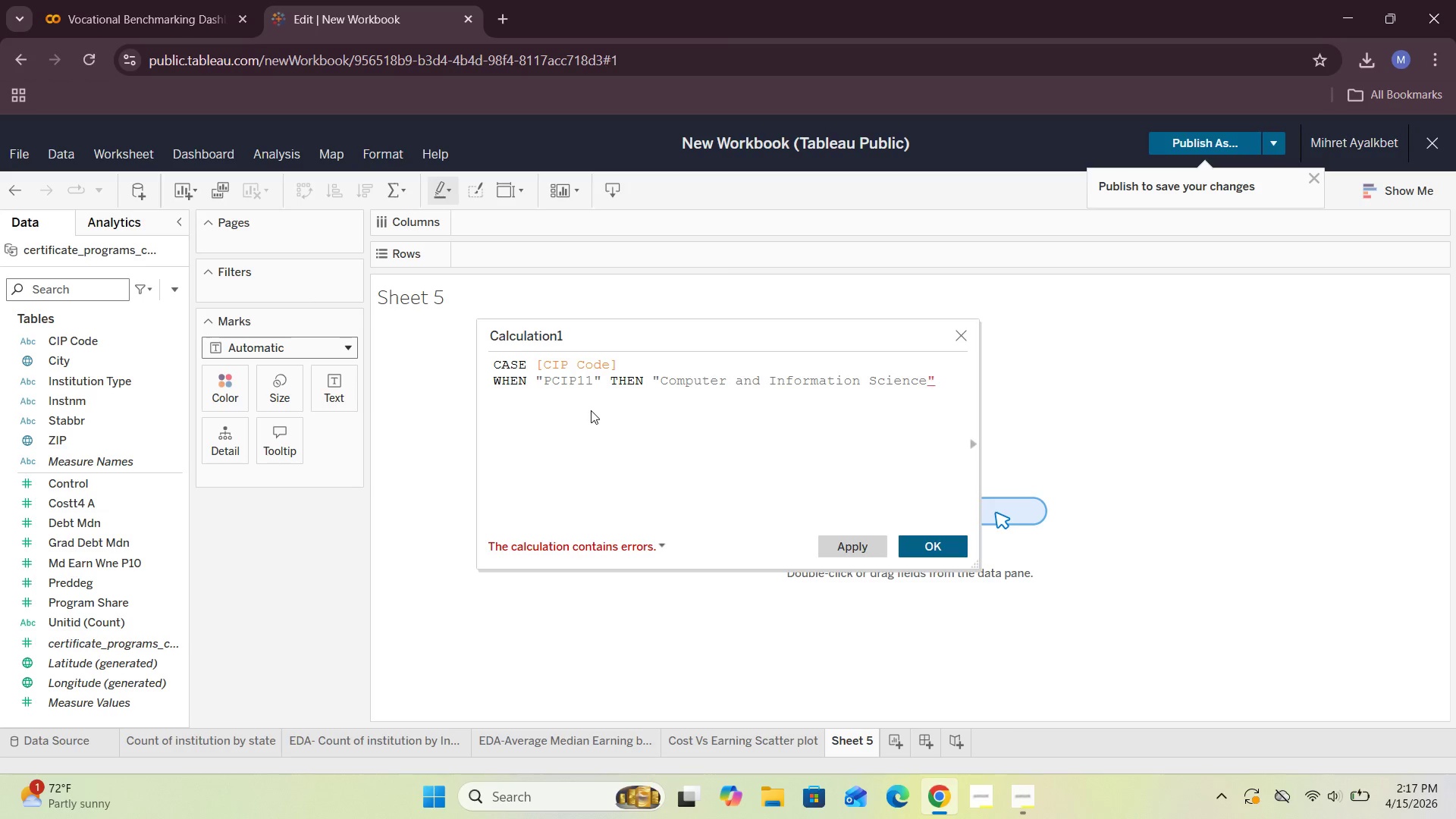 
key(ArrowRight)
 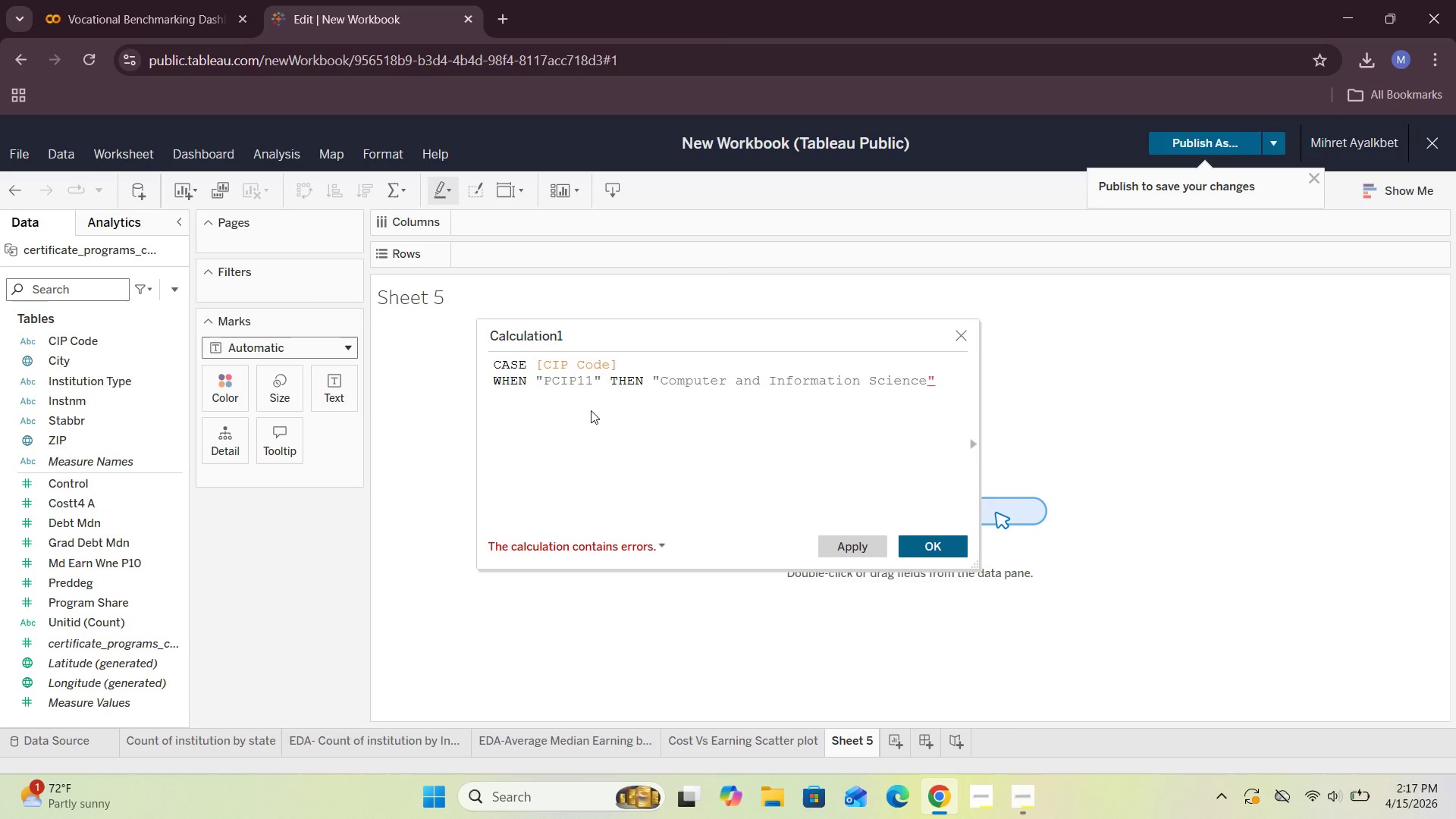 
key(Enter)
 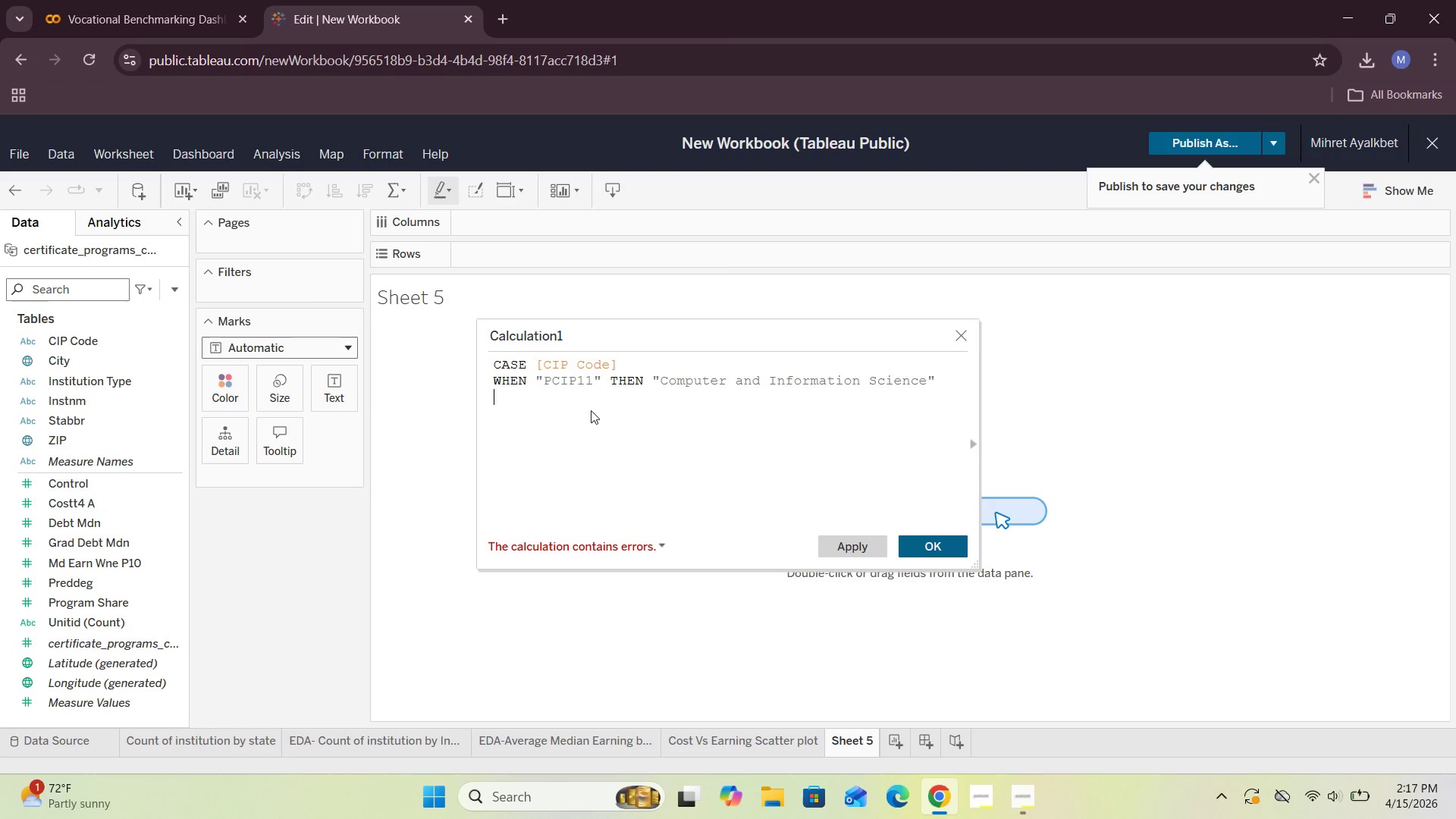 
wait(7.09)
 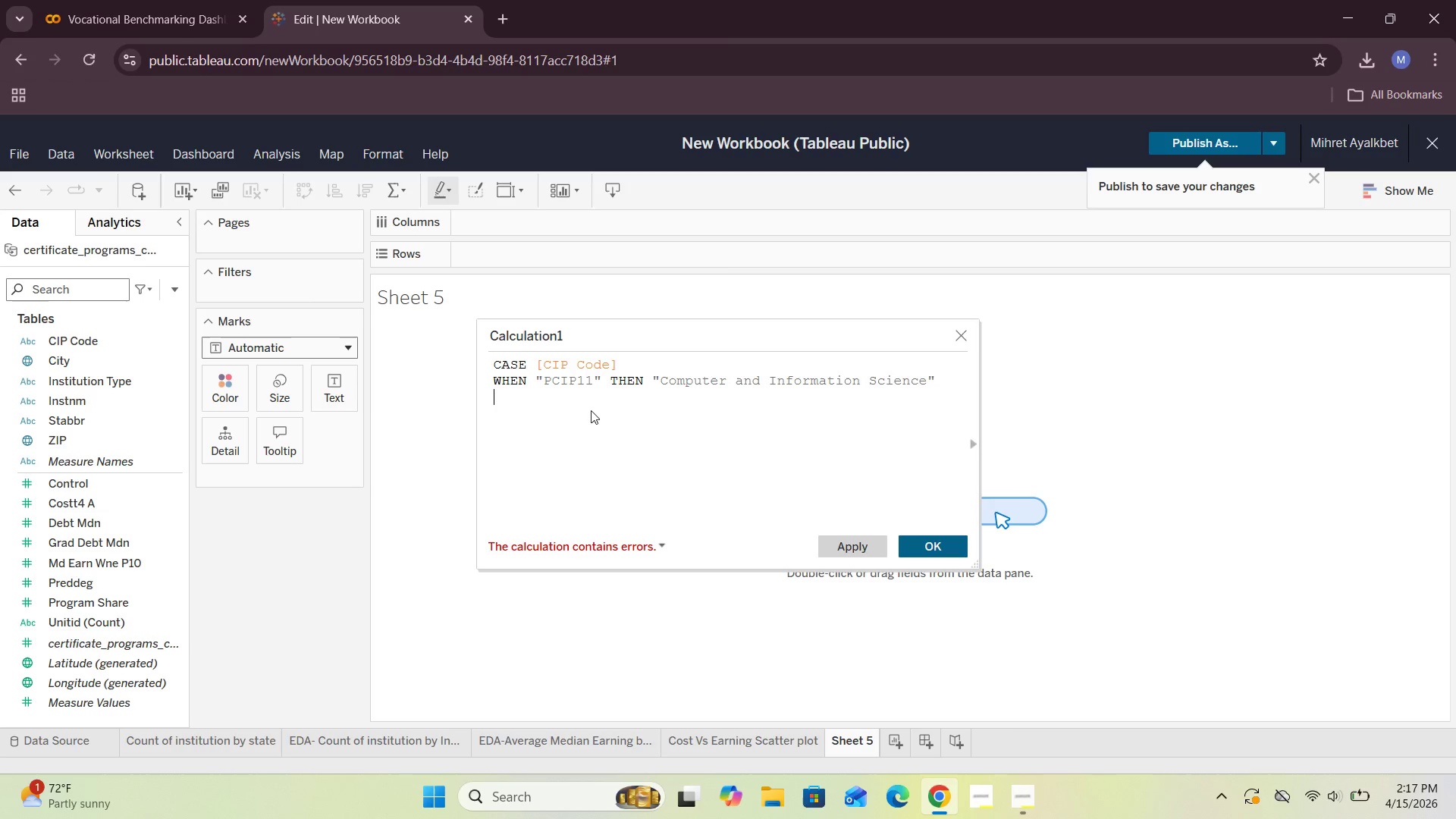 
type(Wh)
key(Backspace)
type(HEN "")
 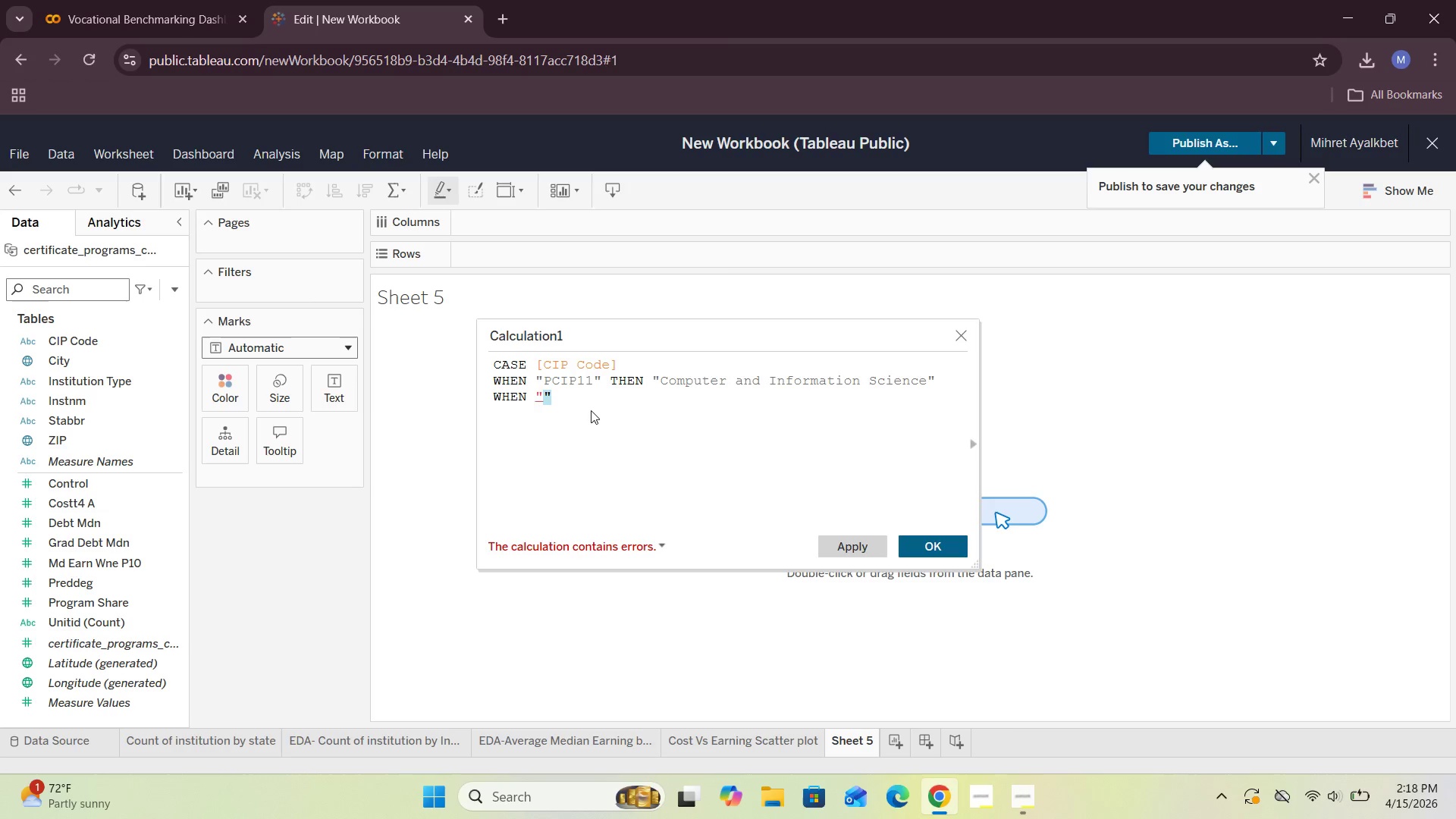 
key(Shift+ArrowLeft)
 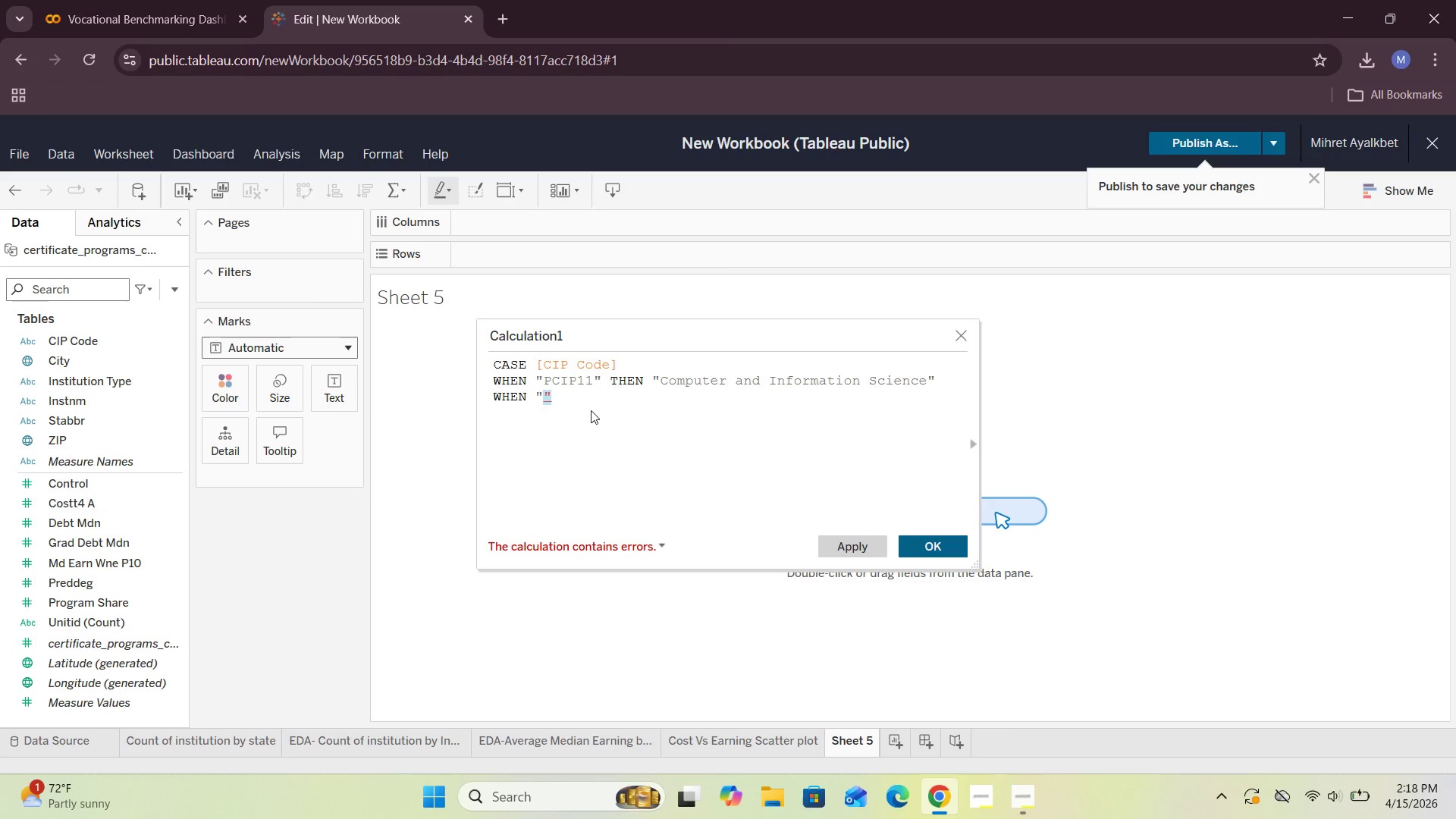 
key(ArrowLeft)
 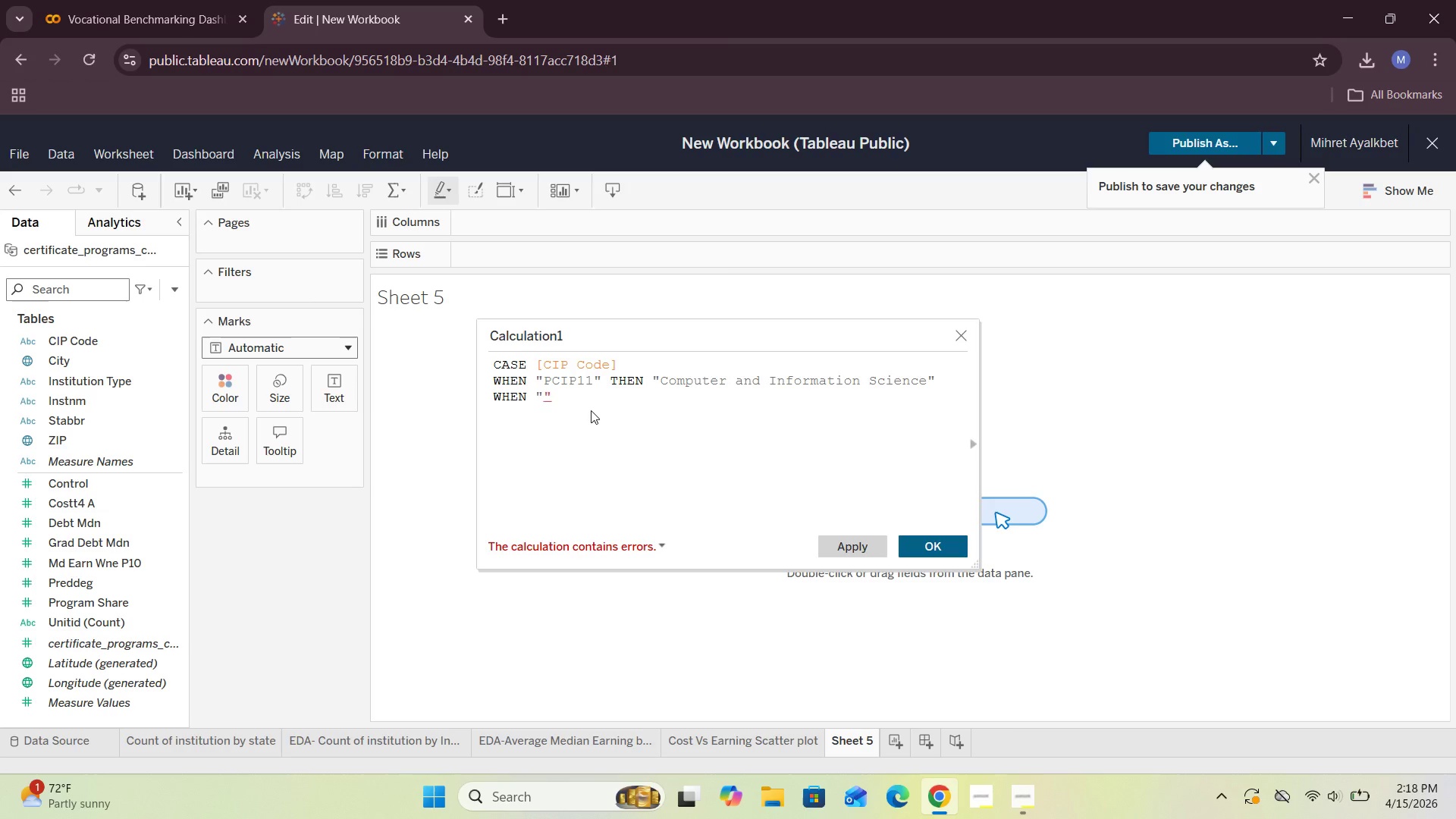 
type(PCIP15)
 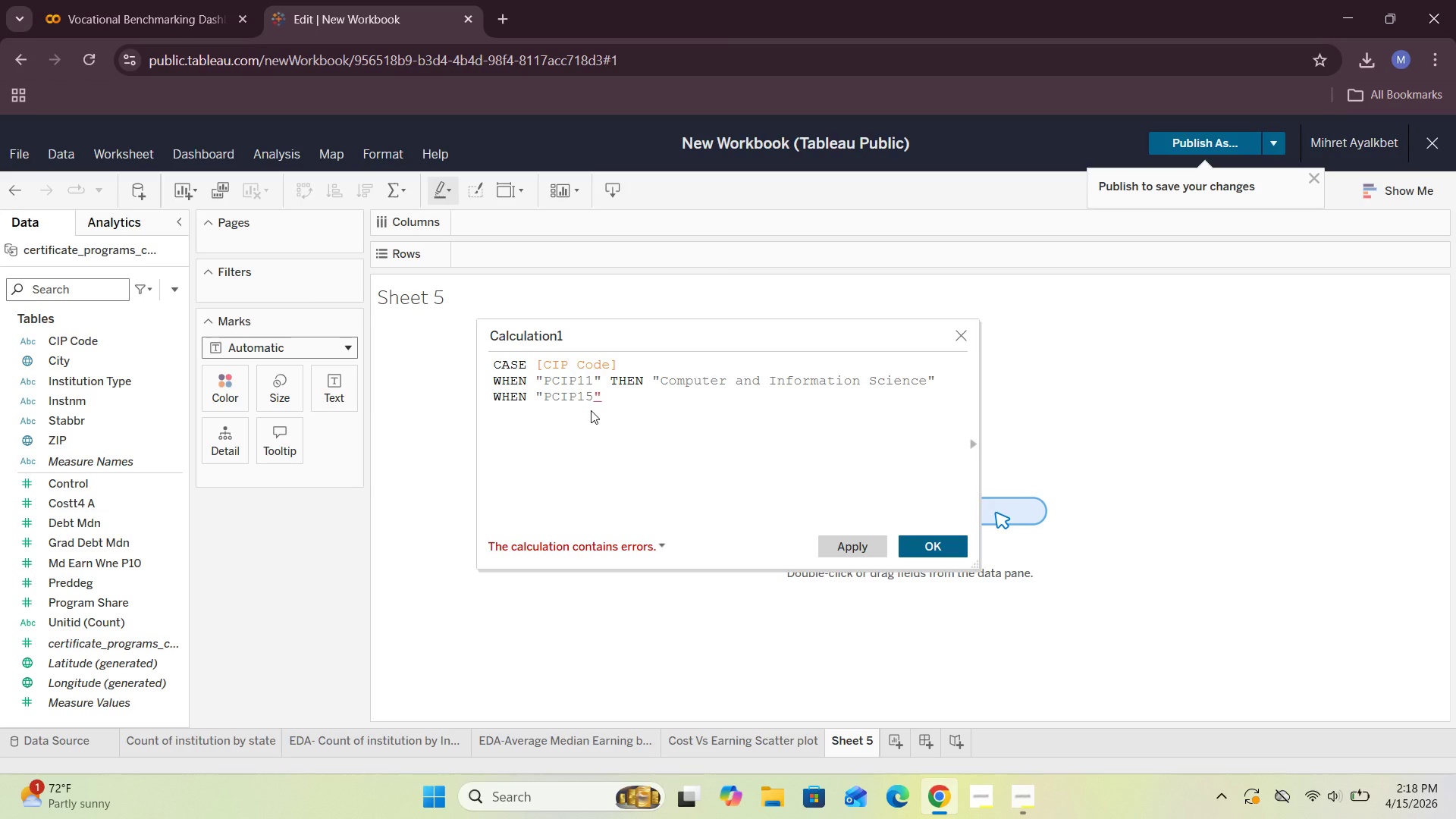 
wait(45.02)
 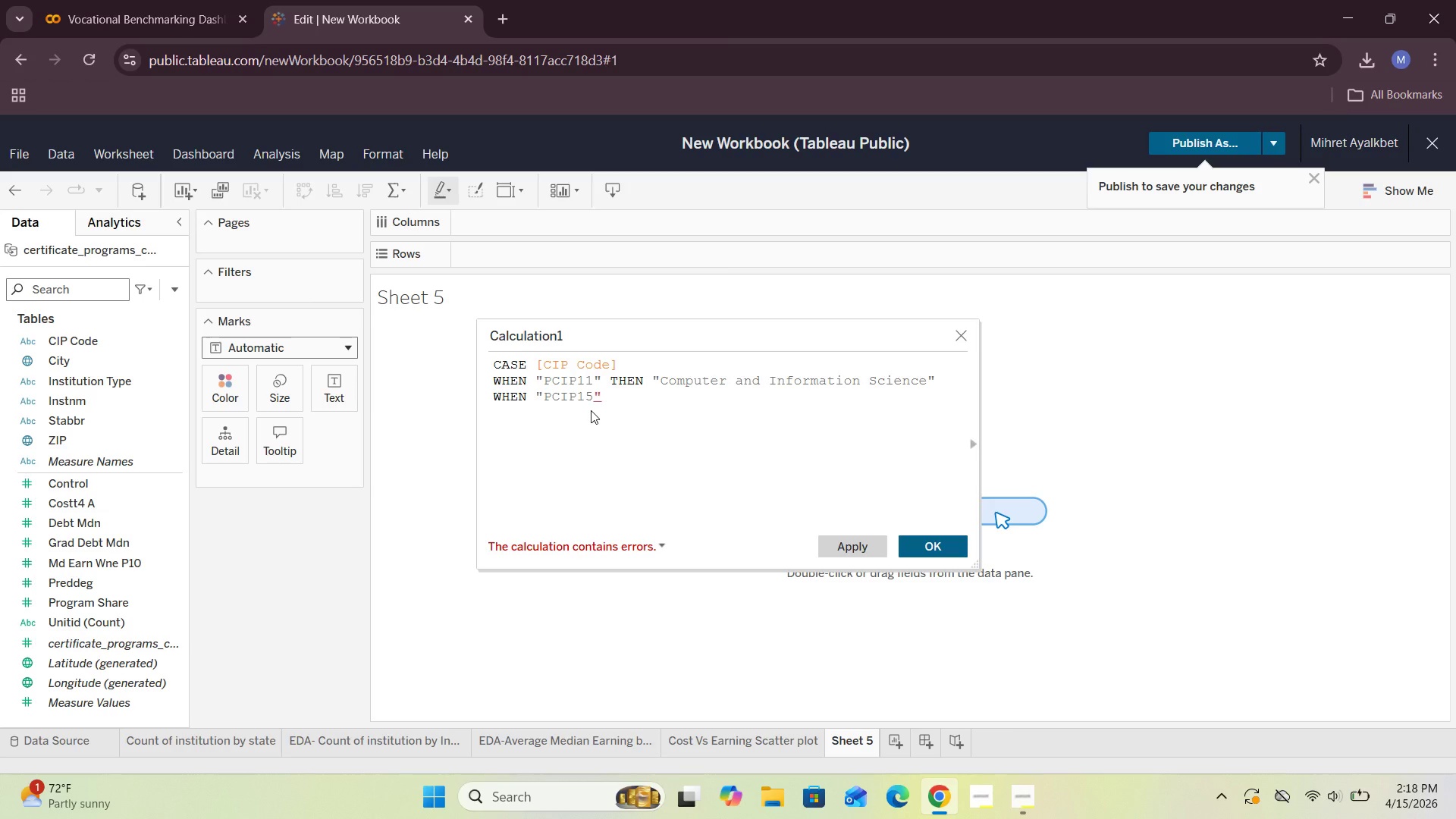 
key(ArrowRight)
 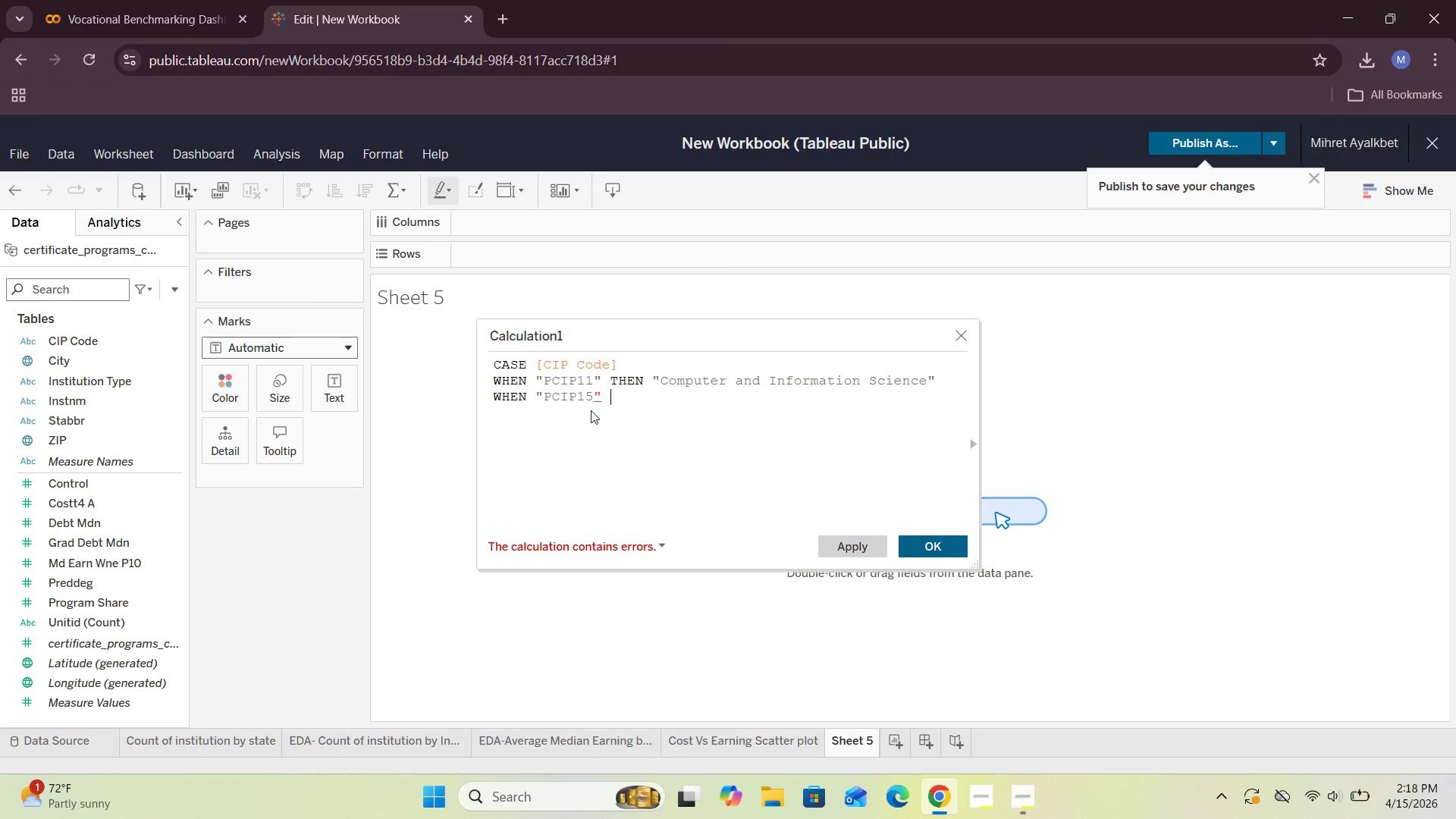 
type( THEM)
key(Backspace)
type(N "")
 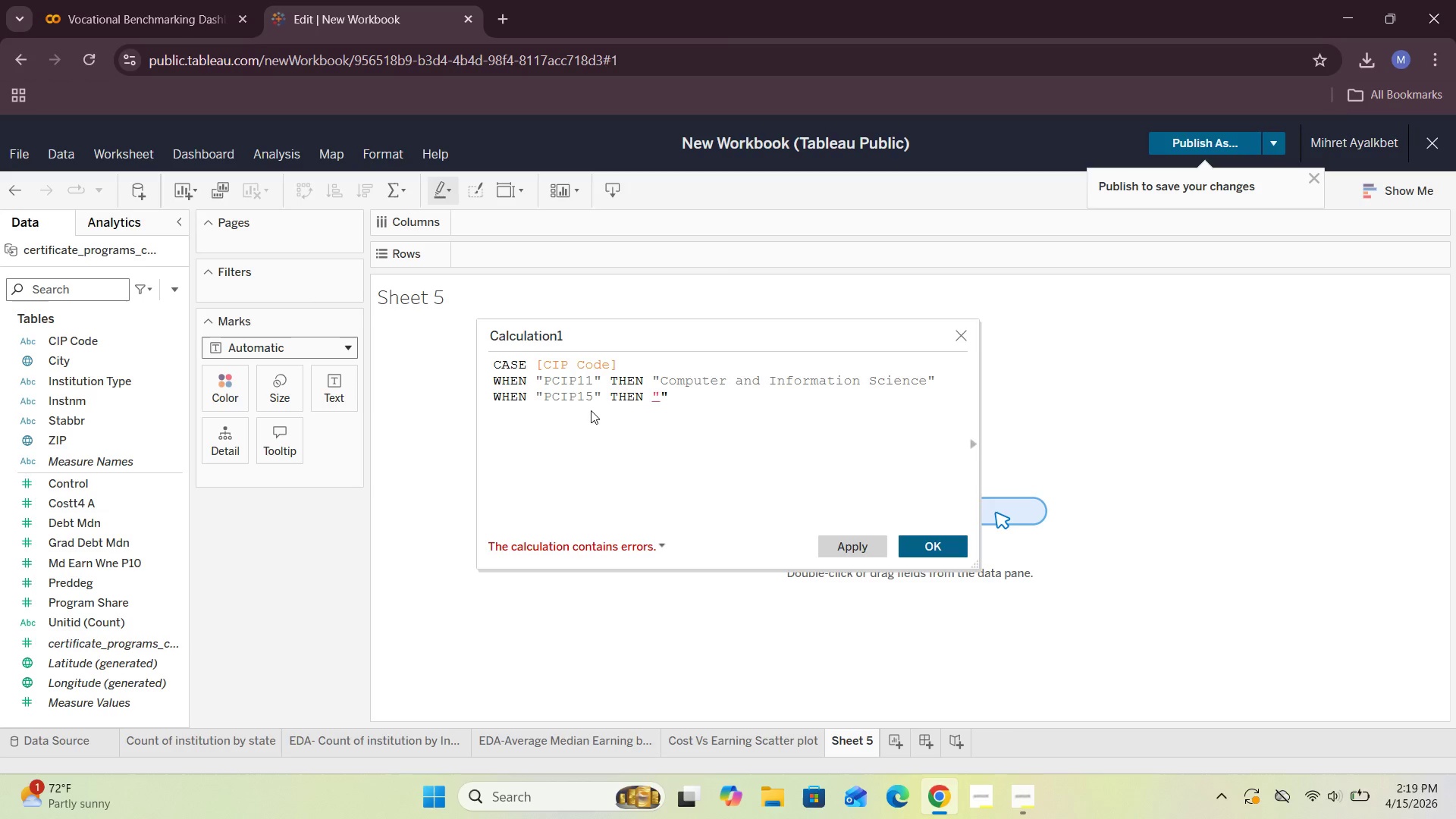 
left_click([1017, 729])